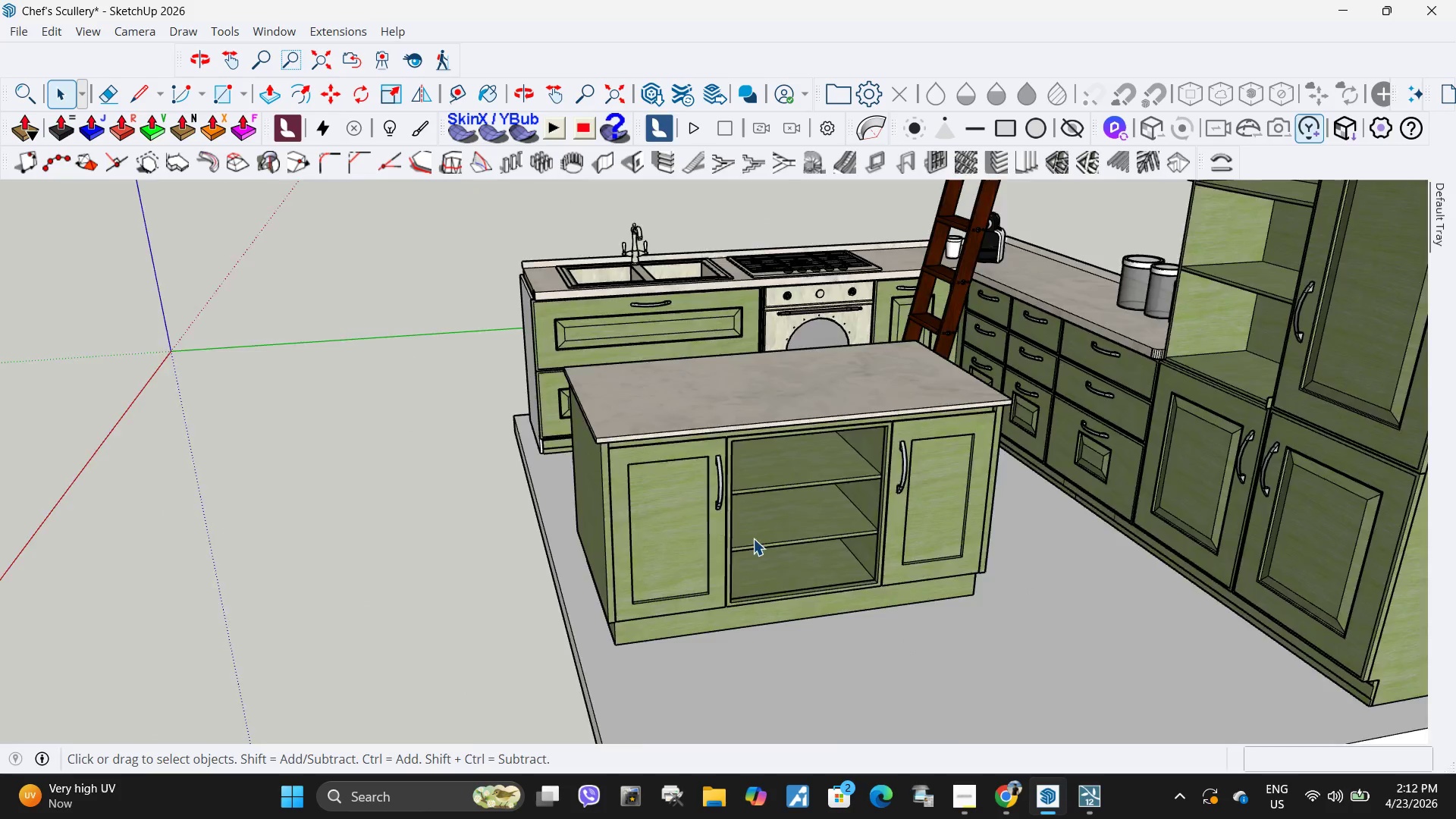 
key(Escape)
 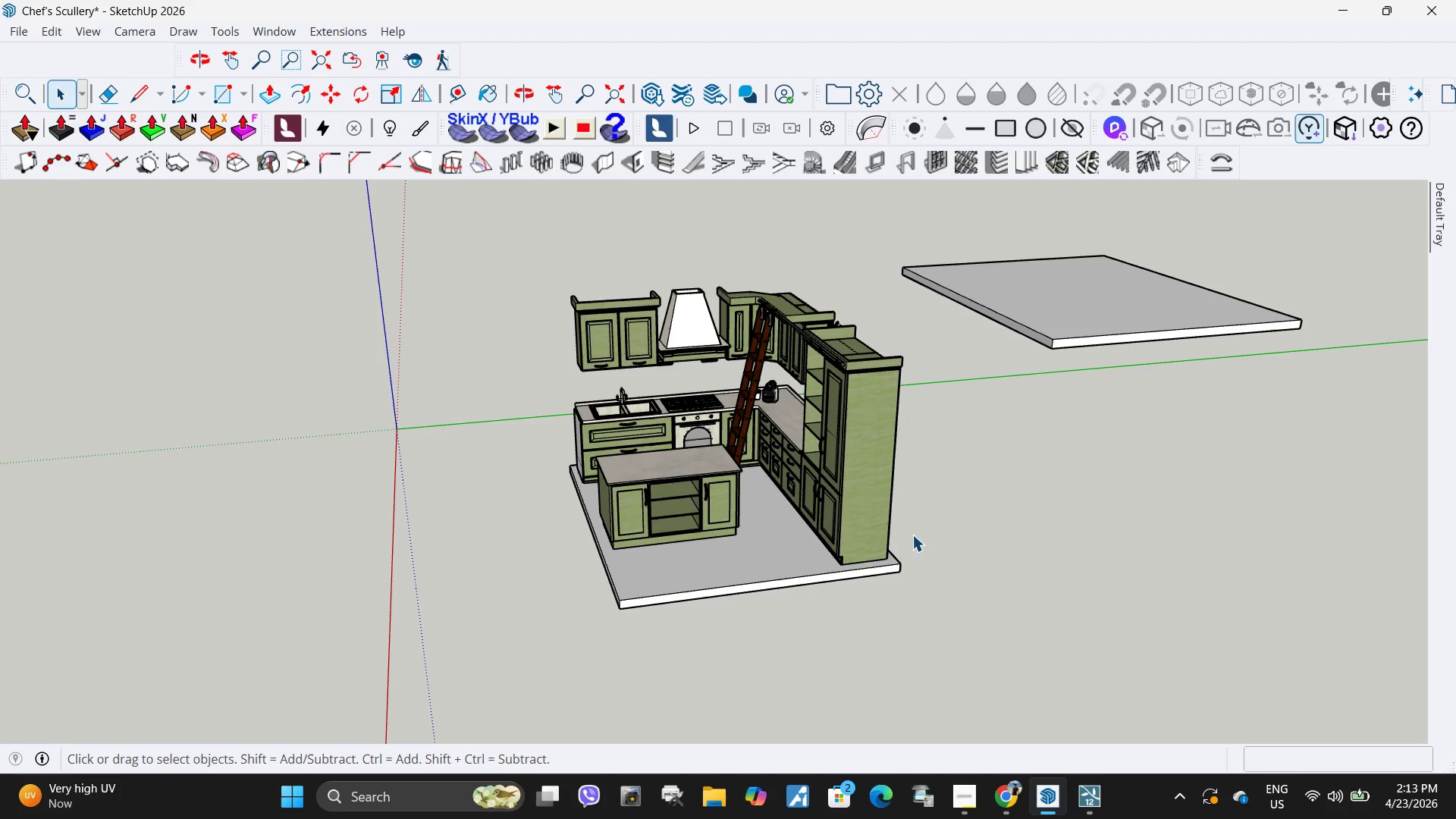 
scroll: coordinate [592, 482], scroll_direction: down, amount: 11.0
 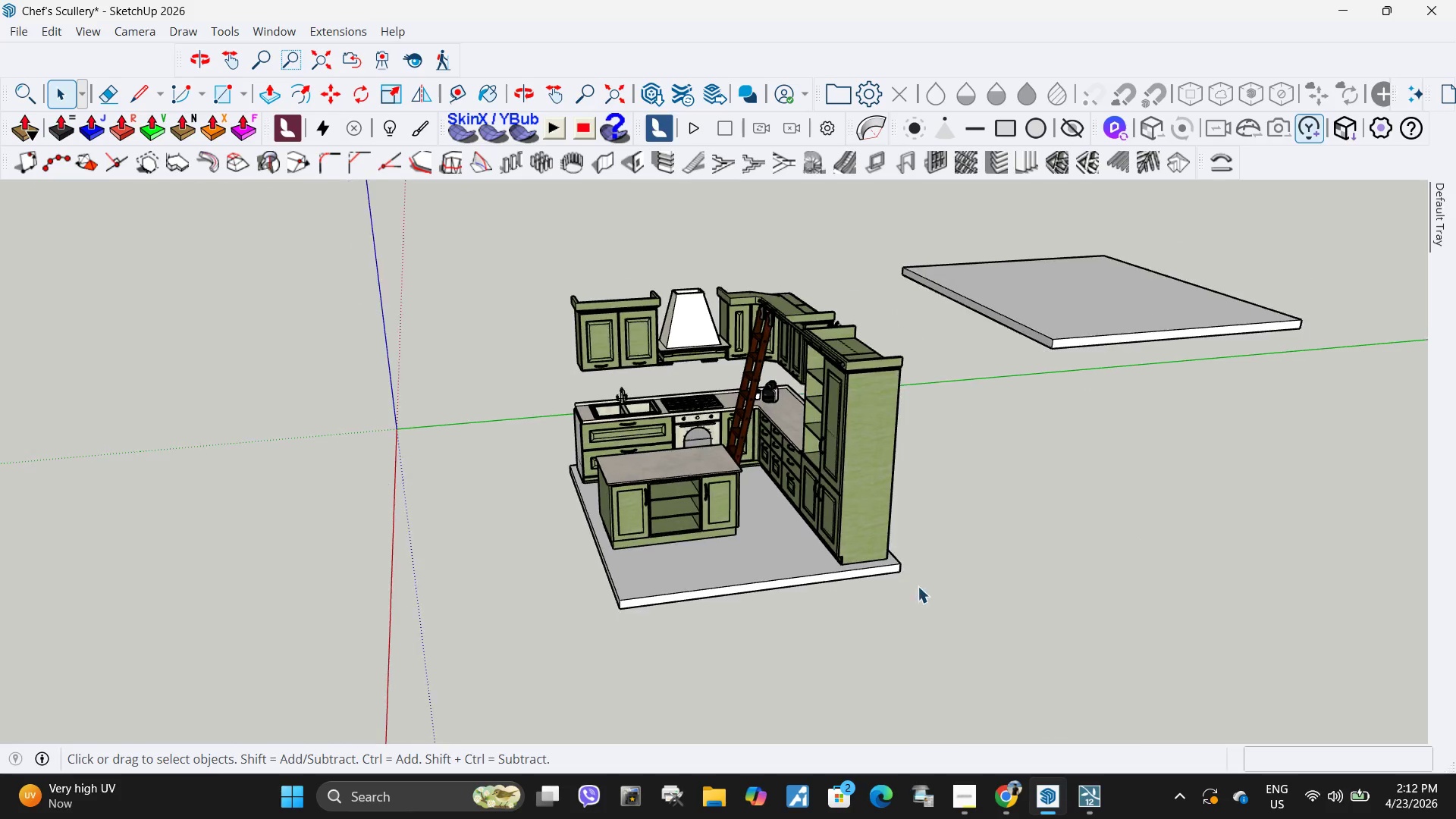 
wait(49.48)
 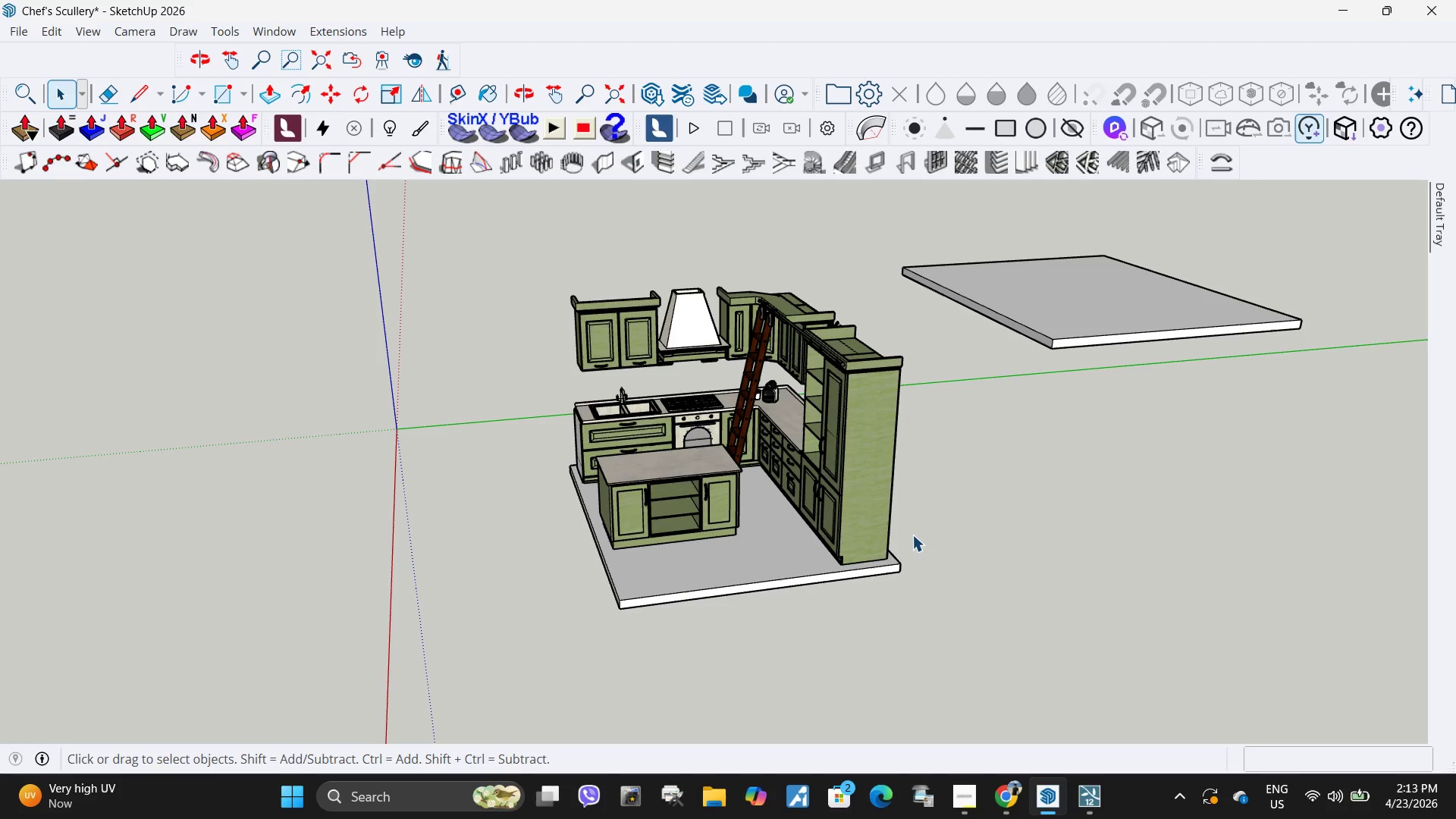 
scroll: coordinate [788, 568], scroll_direction: down, amount: 12.0
 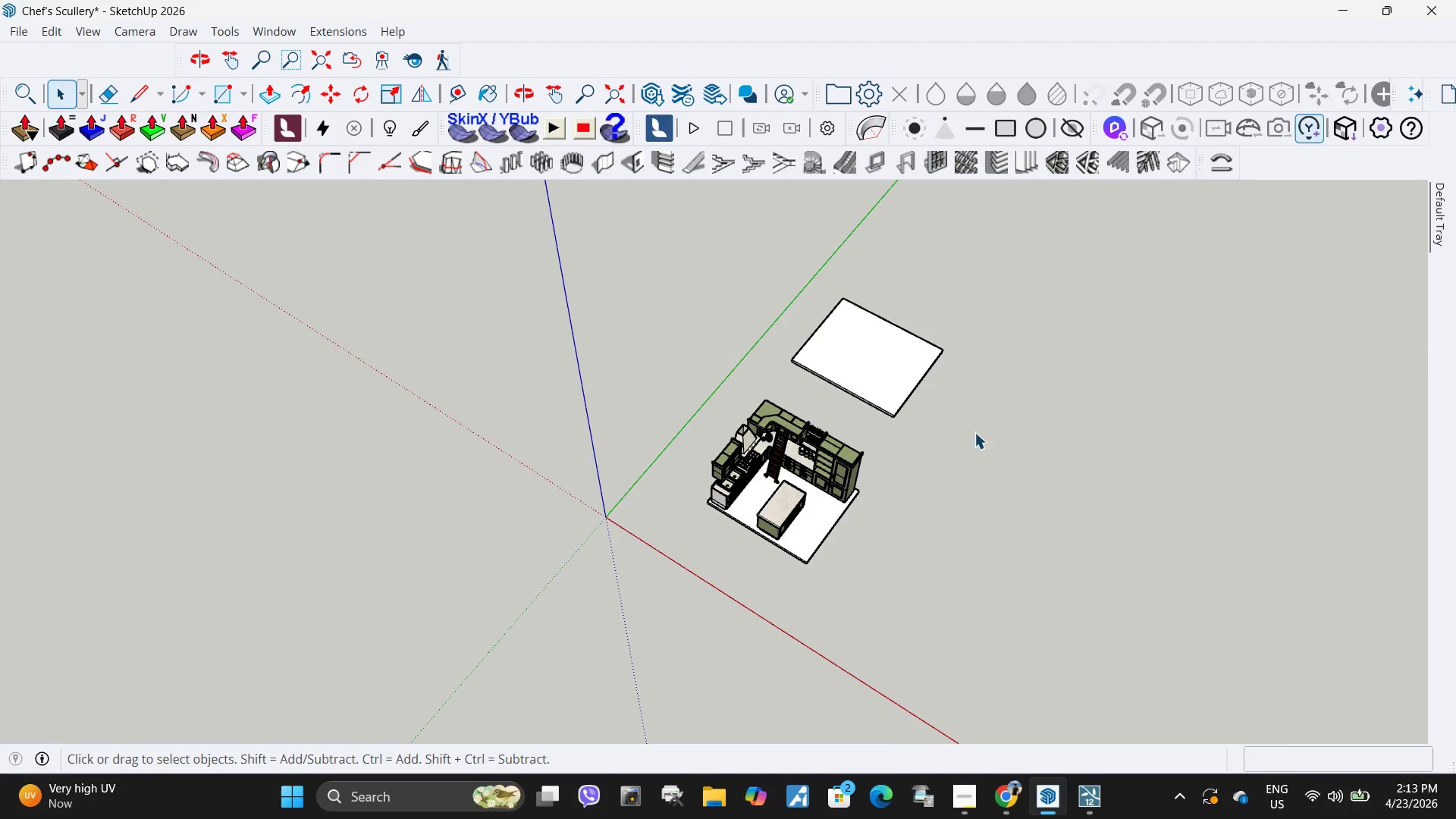 
scroll: coordinate [792, 479], scroll_direction: up, amount: 9.0
 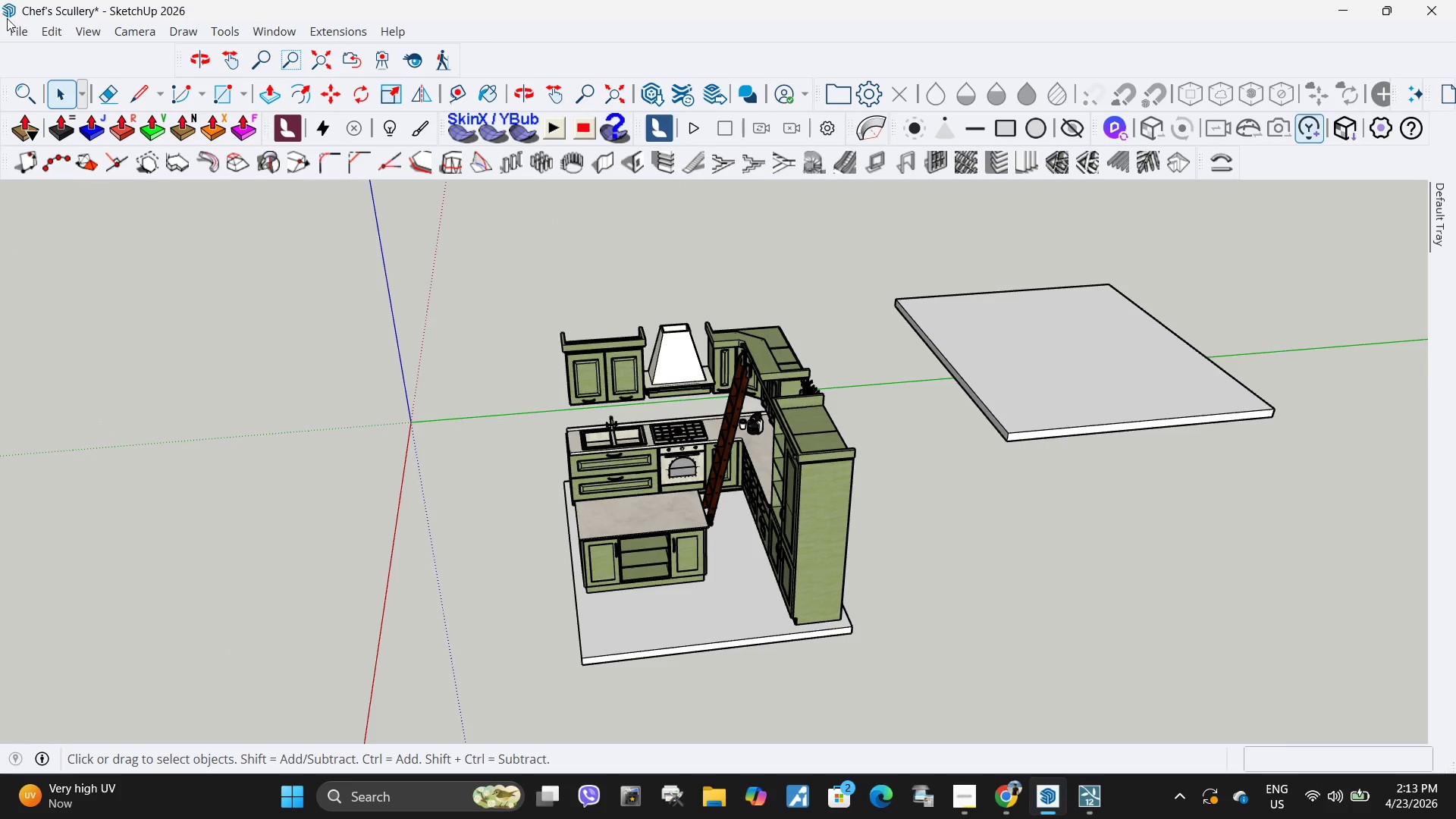 
left_click([11, 29])
 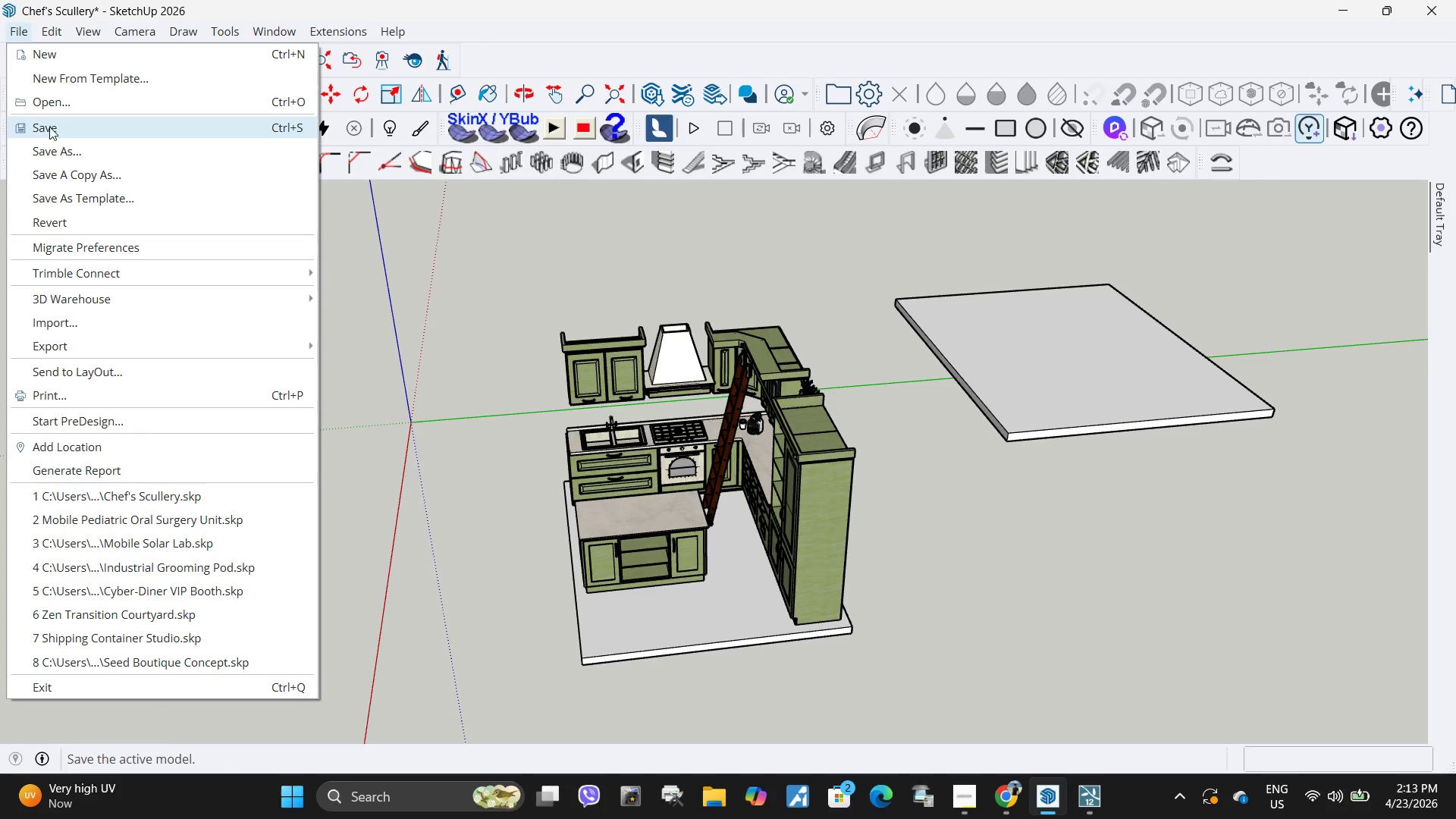 
left_click([49, 129])
 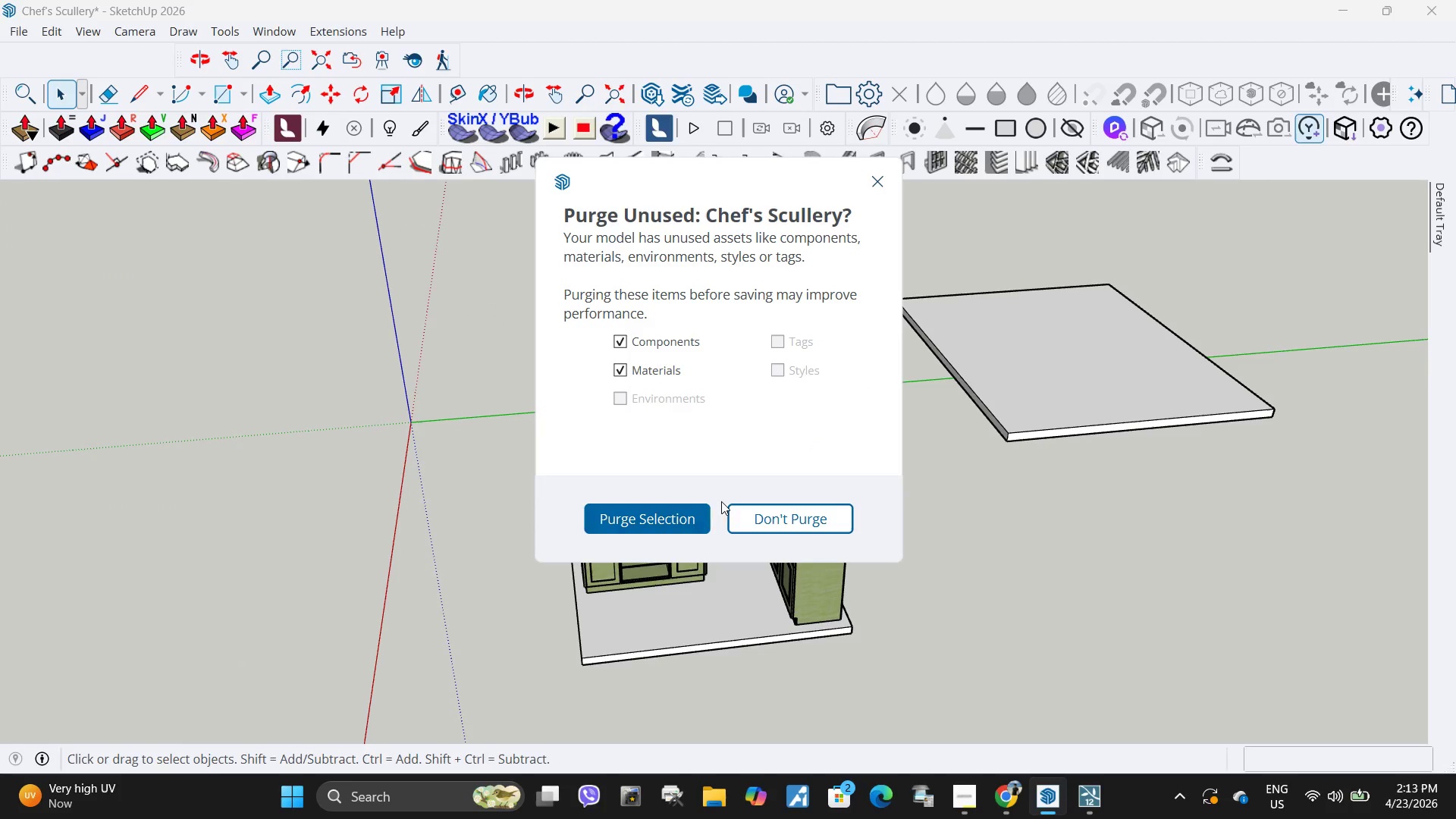 
left_click([636, 513])
 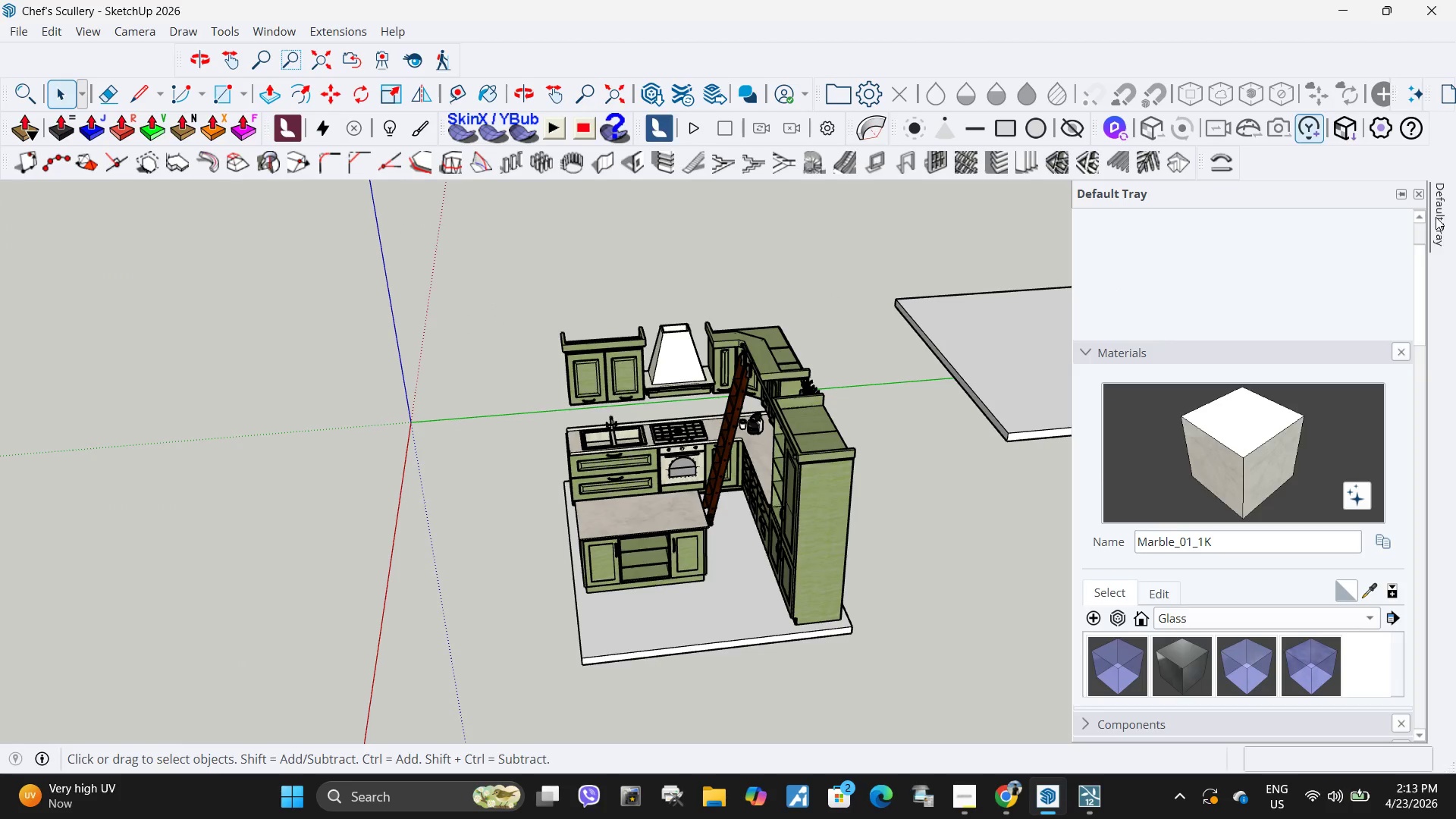 
scroll: coordinate [1160, 554], scroll_direction: down, amount: 14.0
 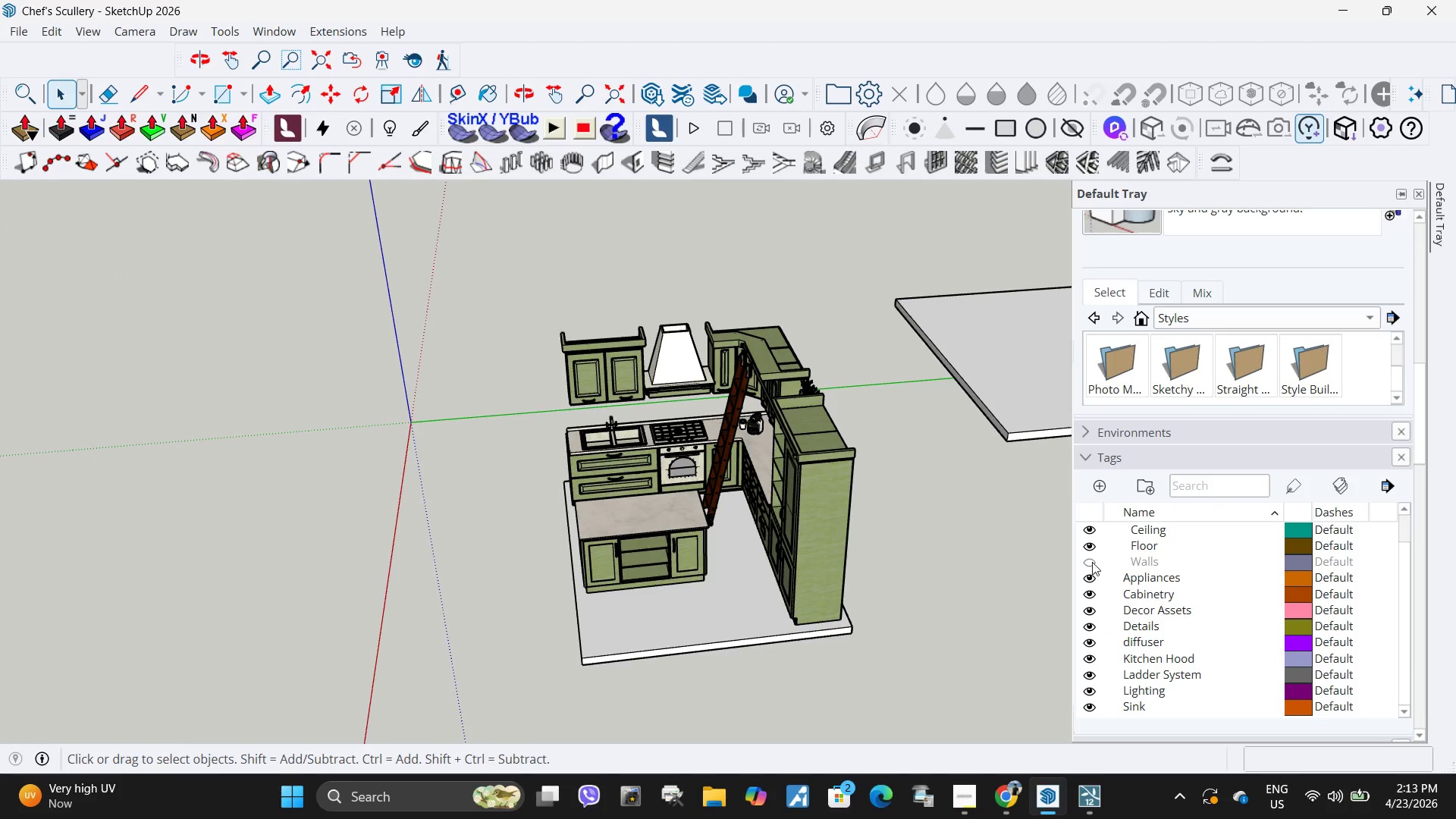 
left_click([1090, 564])
 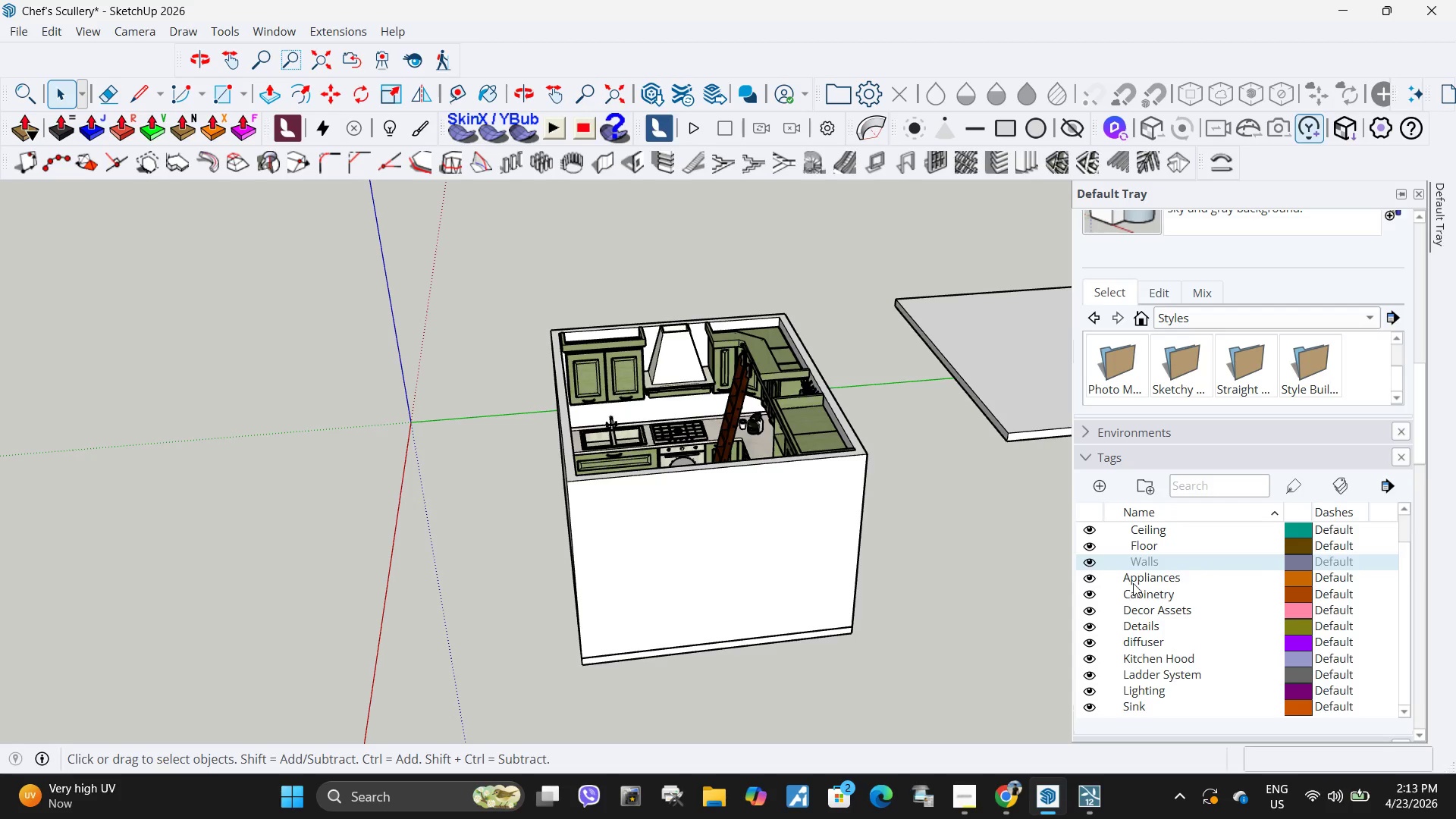 
scroll: coordinate [1145, 585], scroll_direction: down, amount: 2.0
 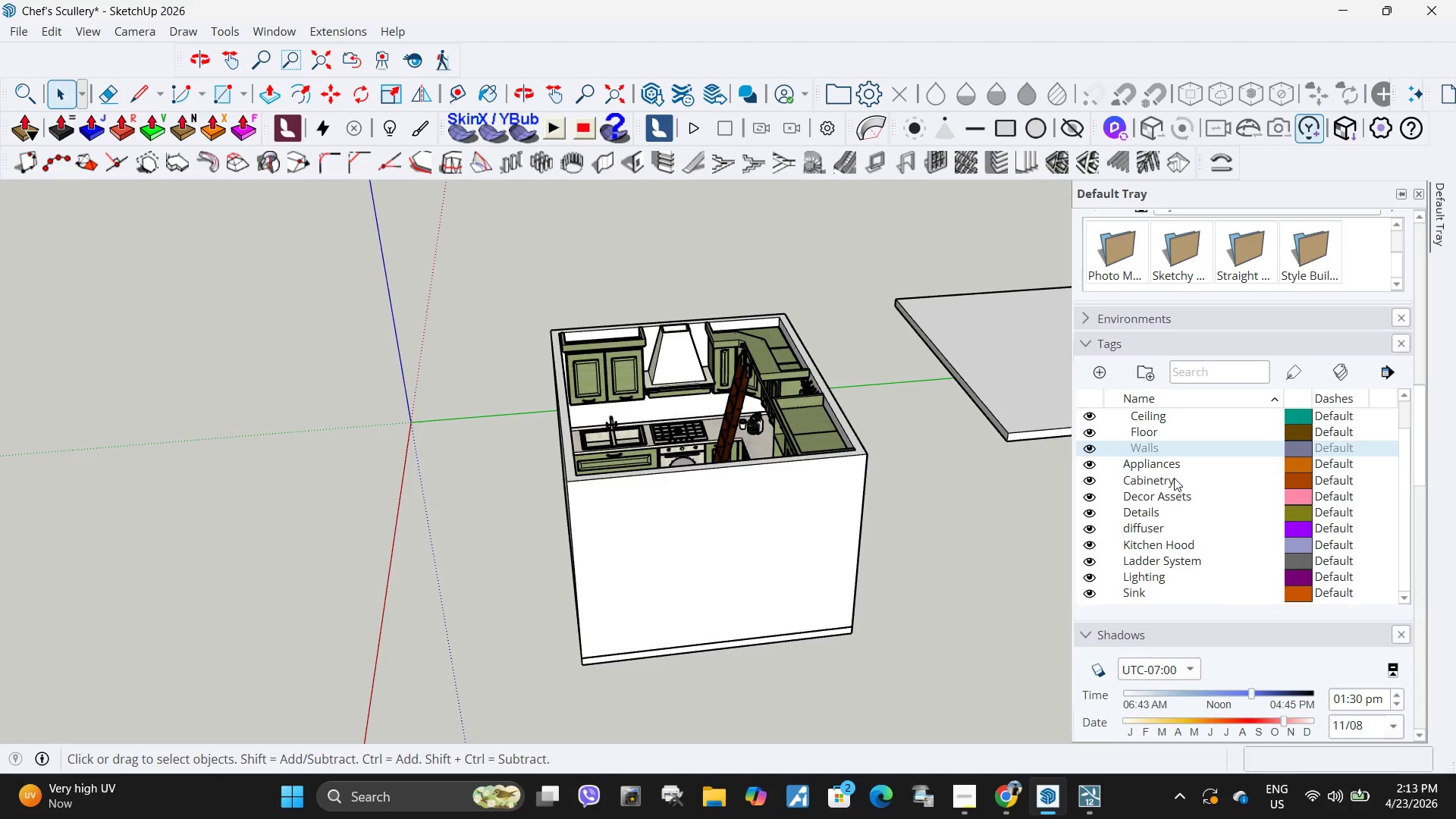 
left_click([1134, 529])
 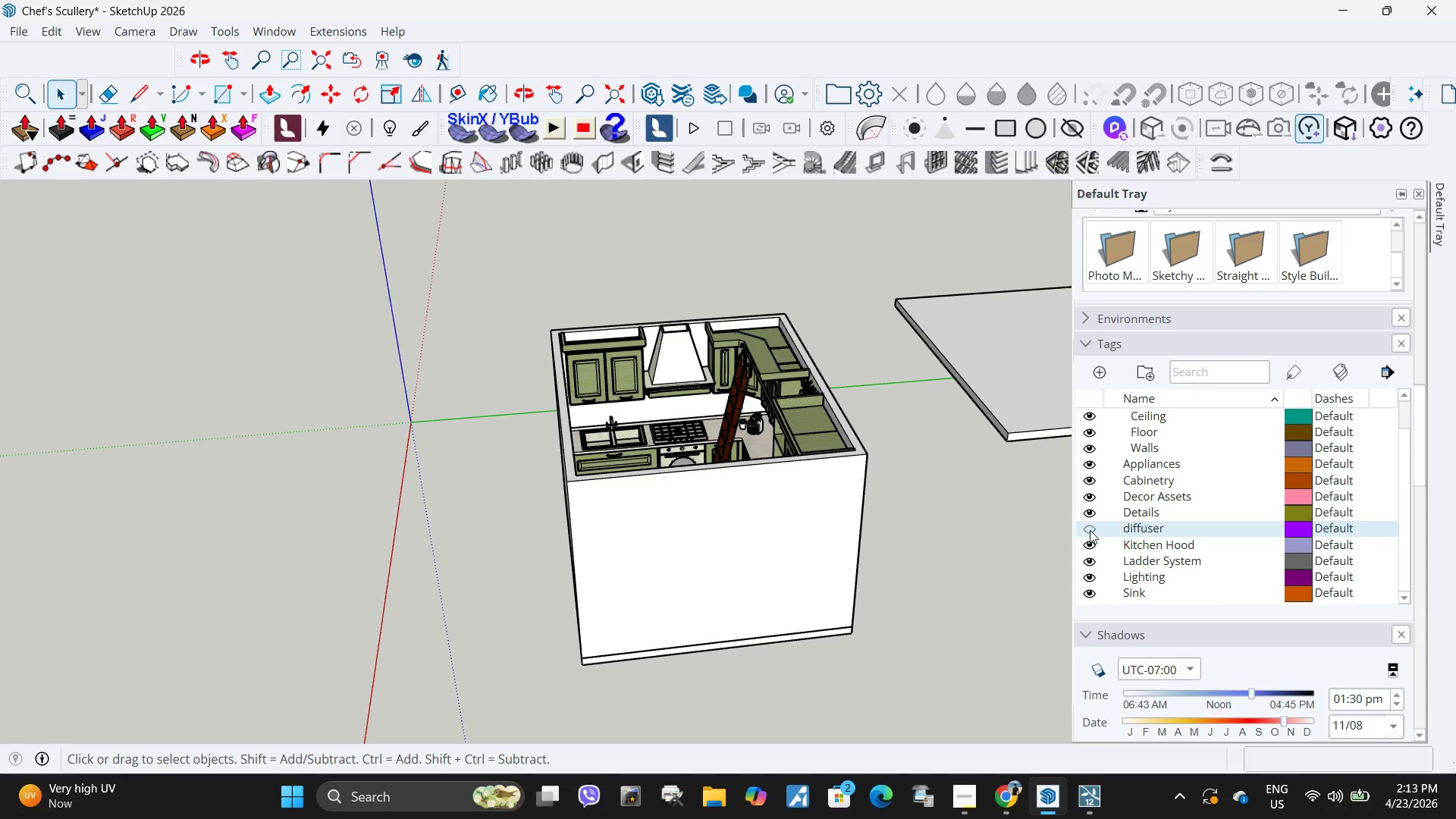 
double_click([1090, 530])
 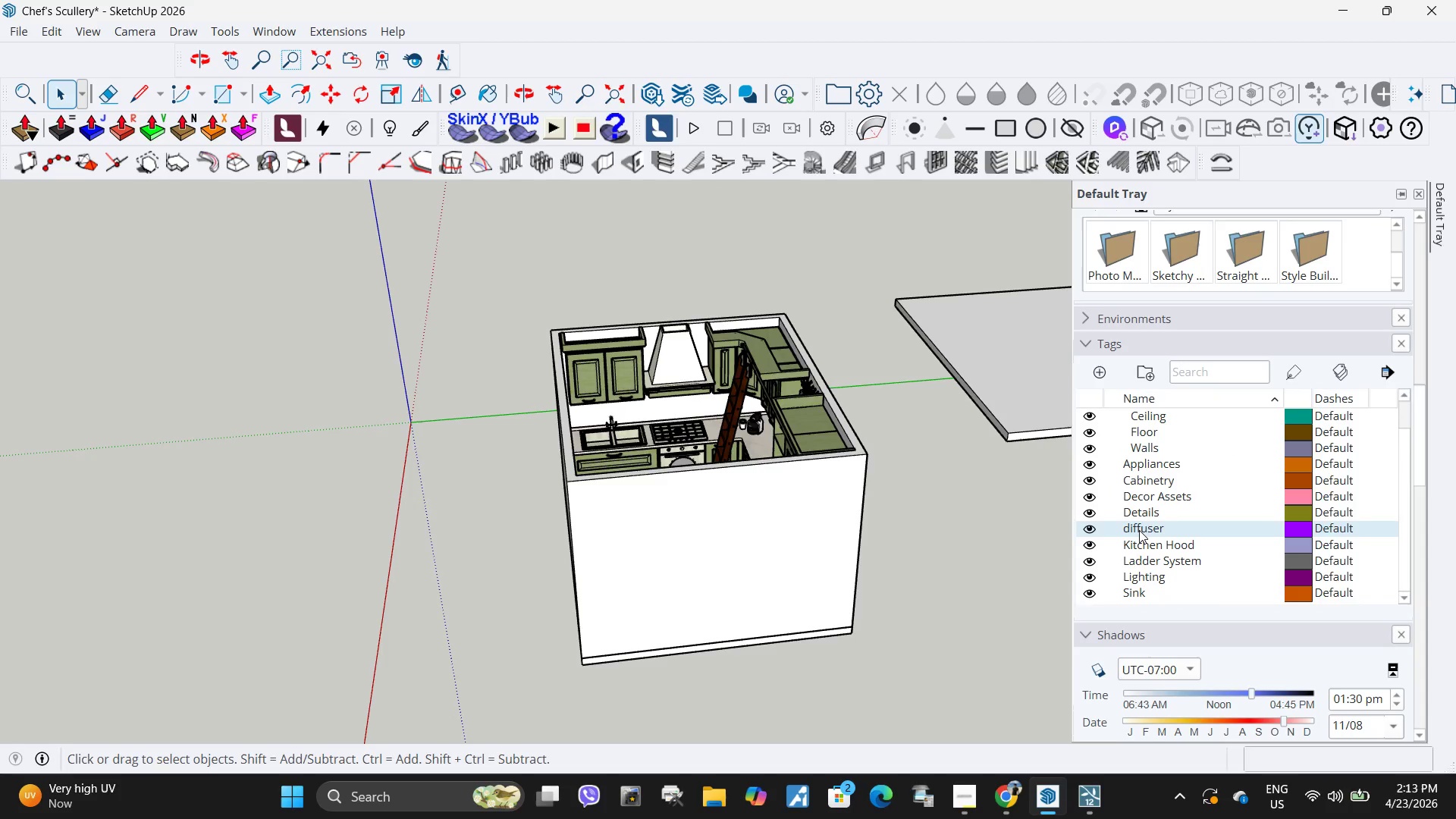 
right_click([1139, 530])
 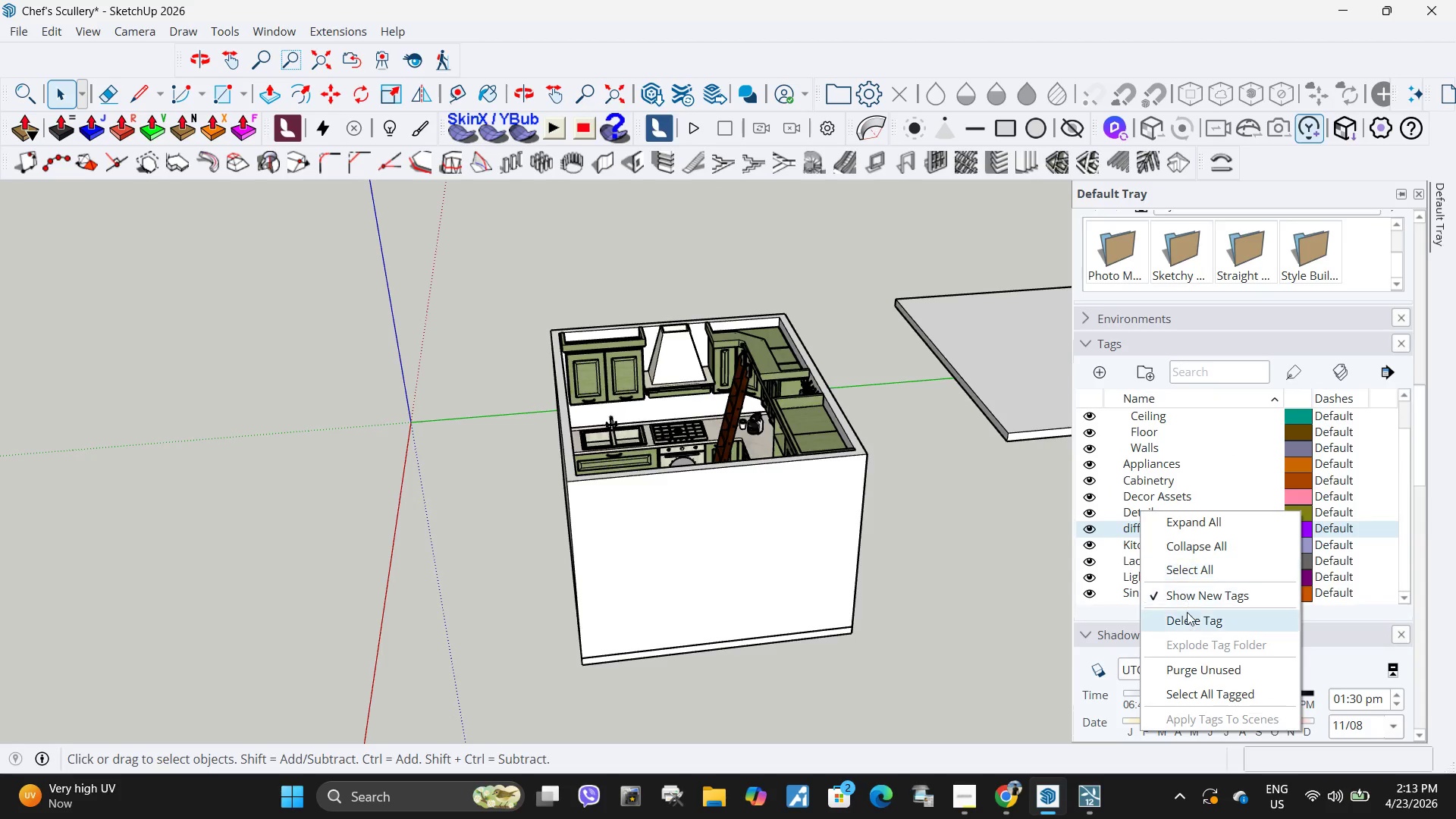 
left_click([1189, 614])
 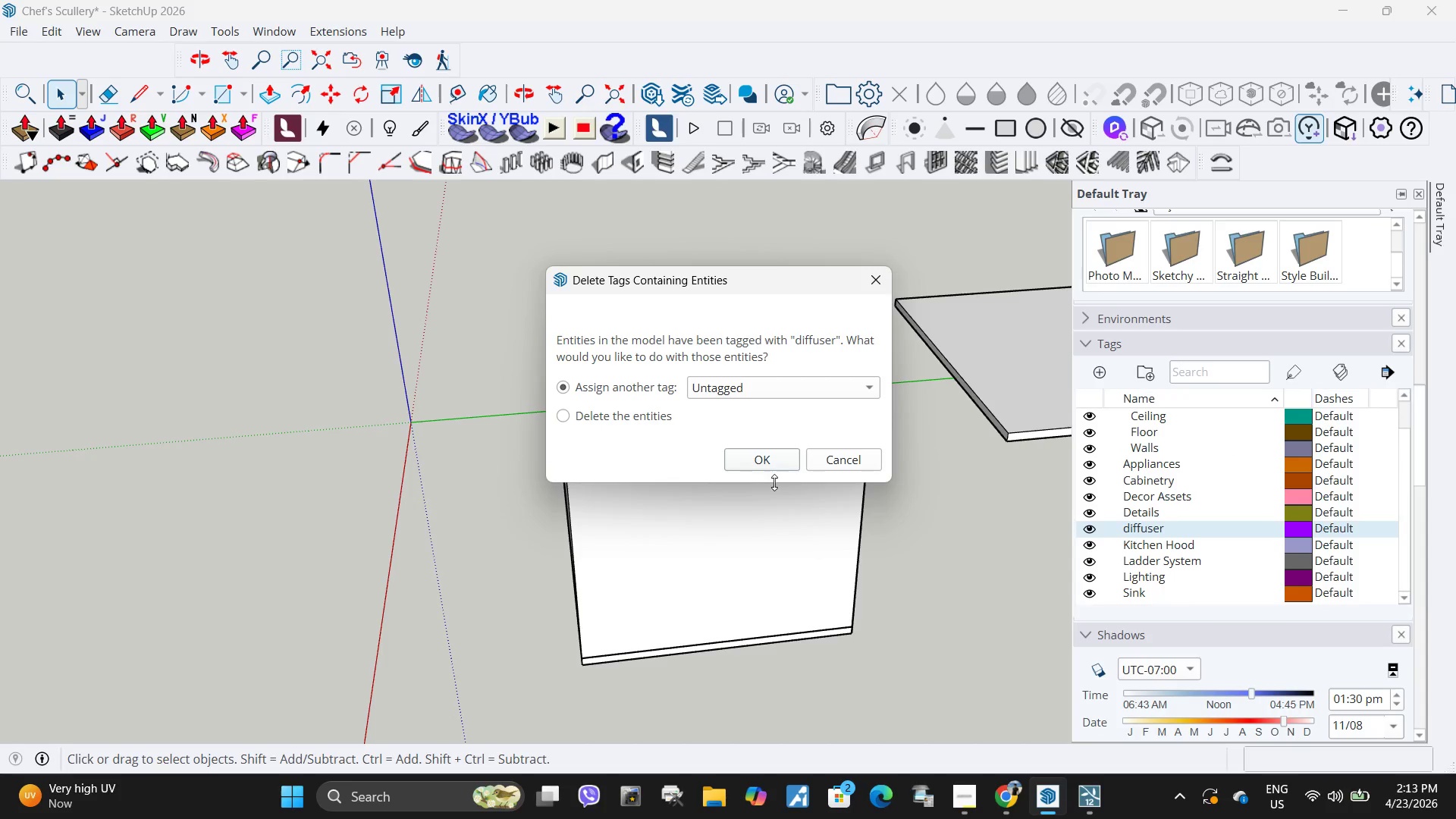 
left_click([758, 460])
 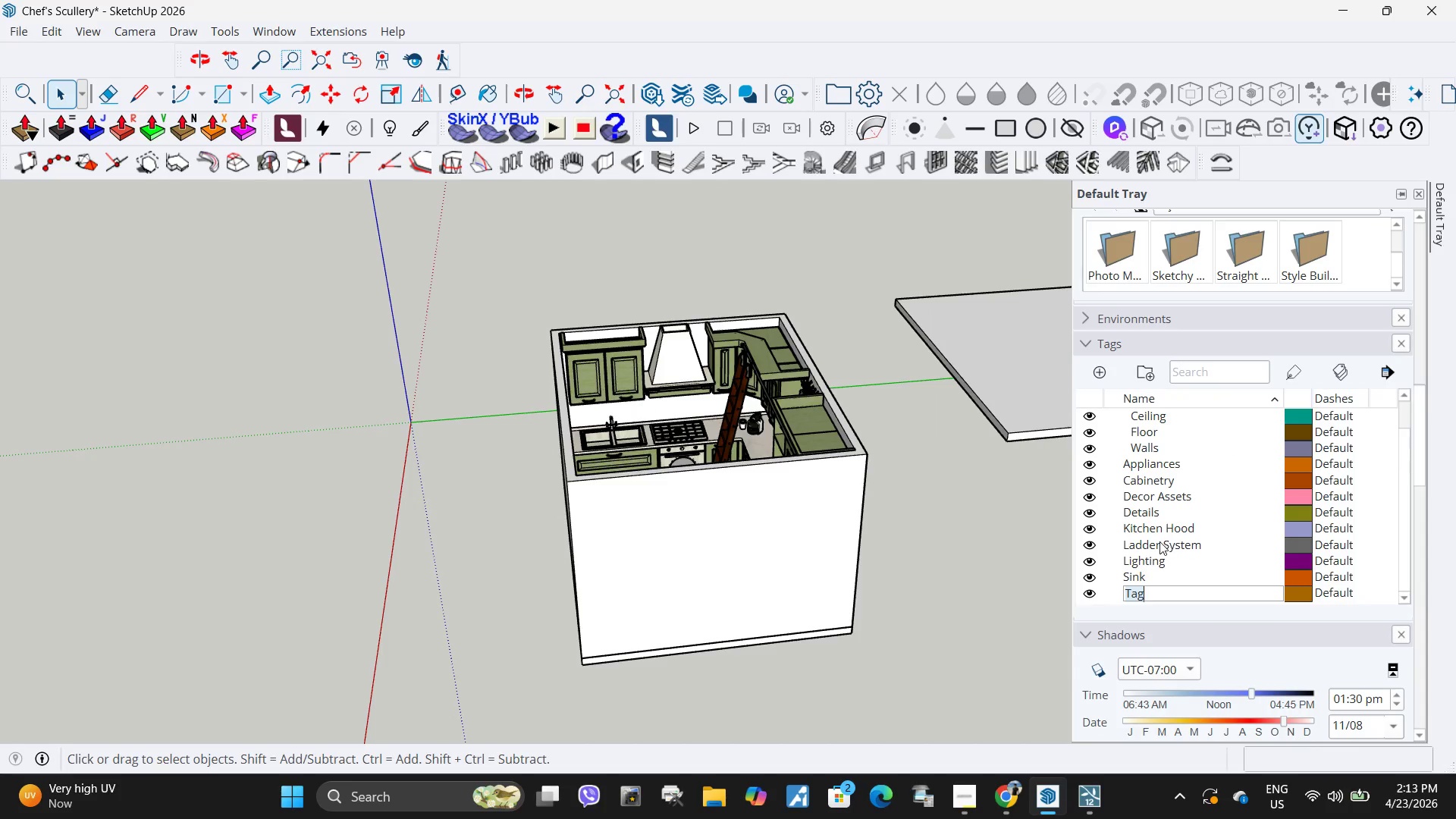 
type(Central Kitchen Island)
 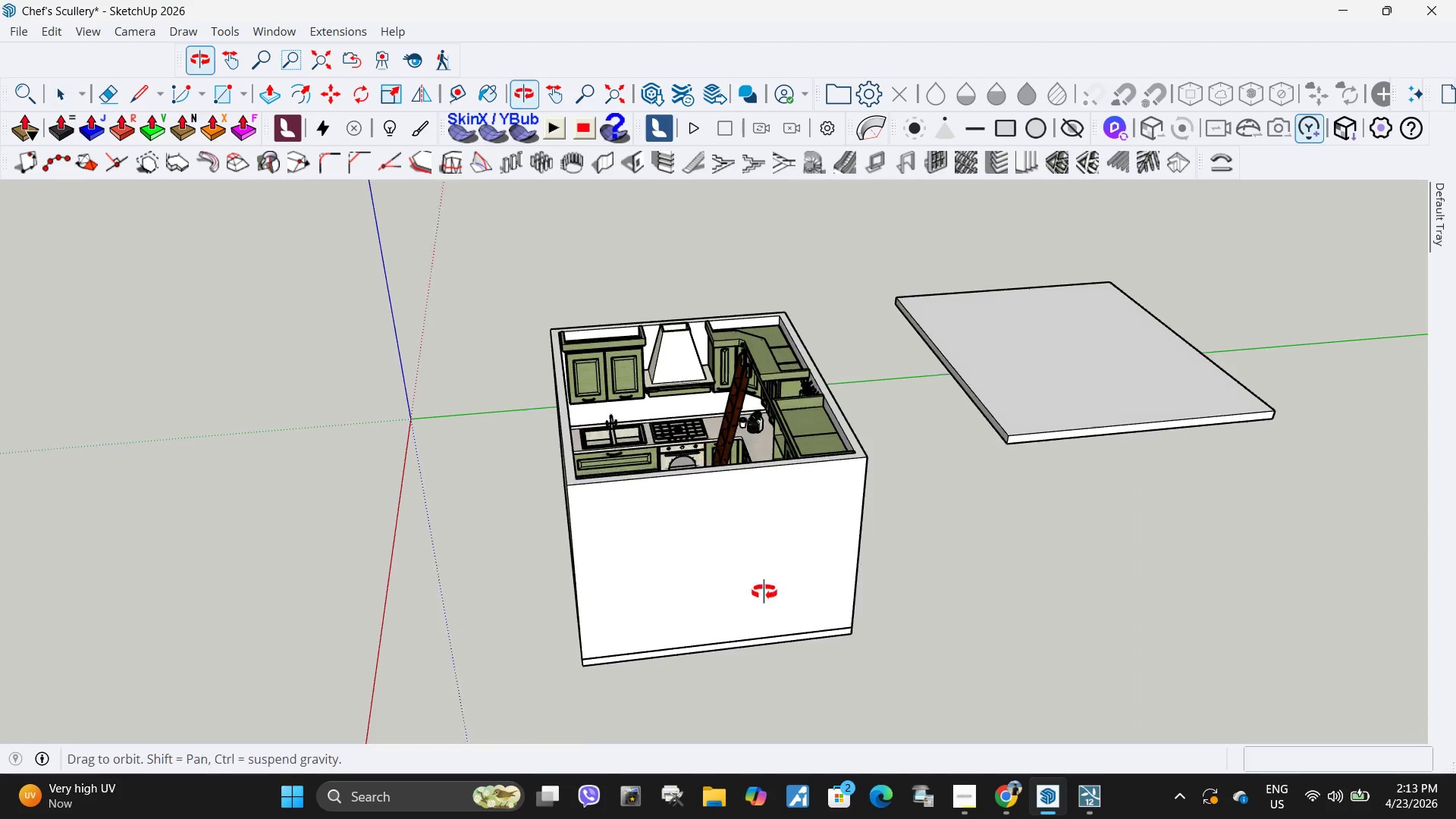 
left_click_drag(start_coordinate=[705, 522], to_coordinate=[700, 525])
 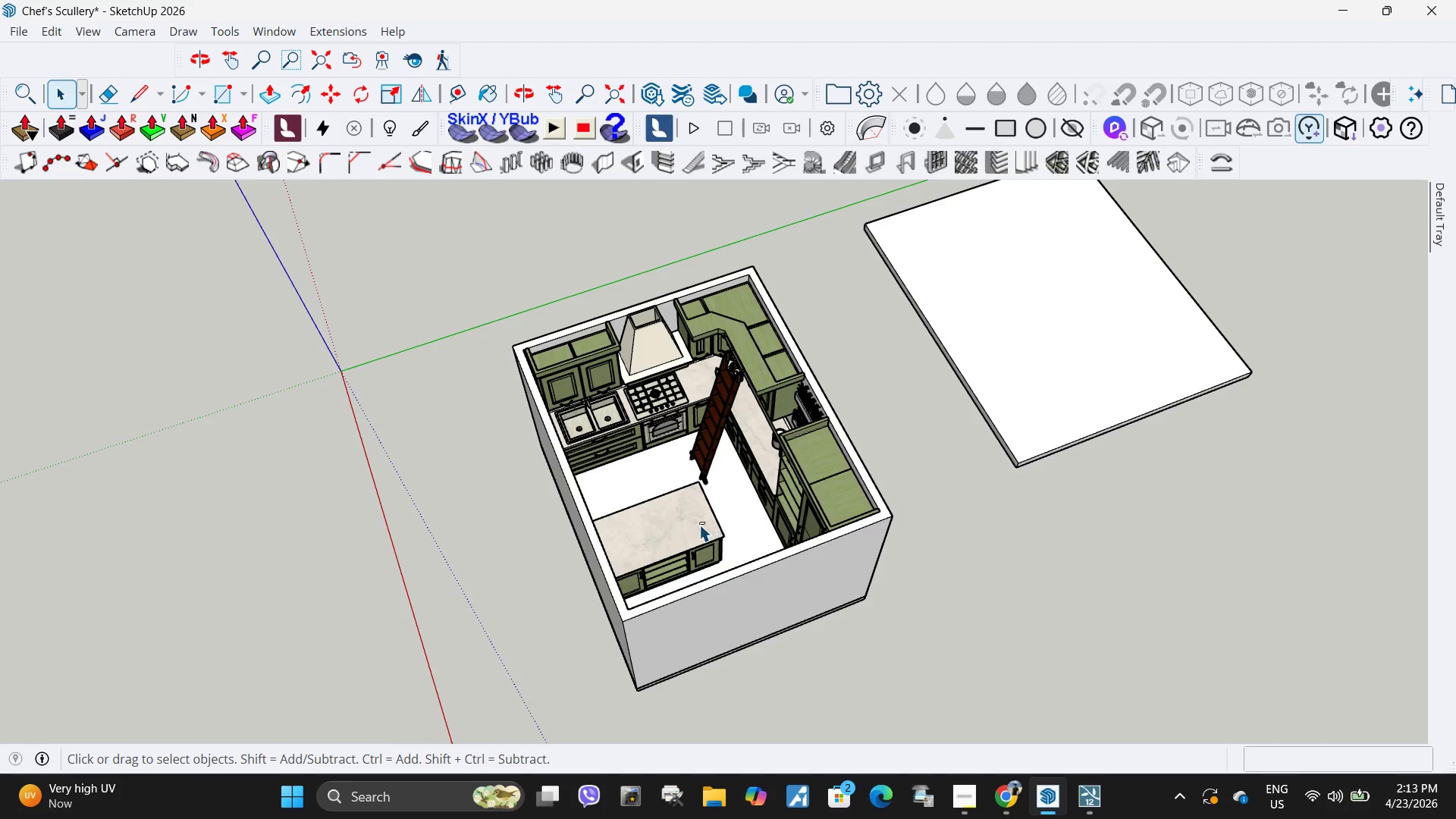 
double_click([698, 525])
 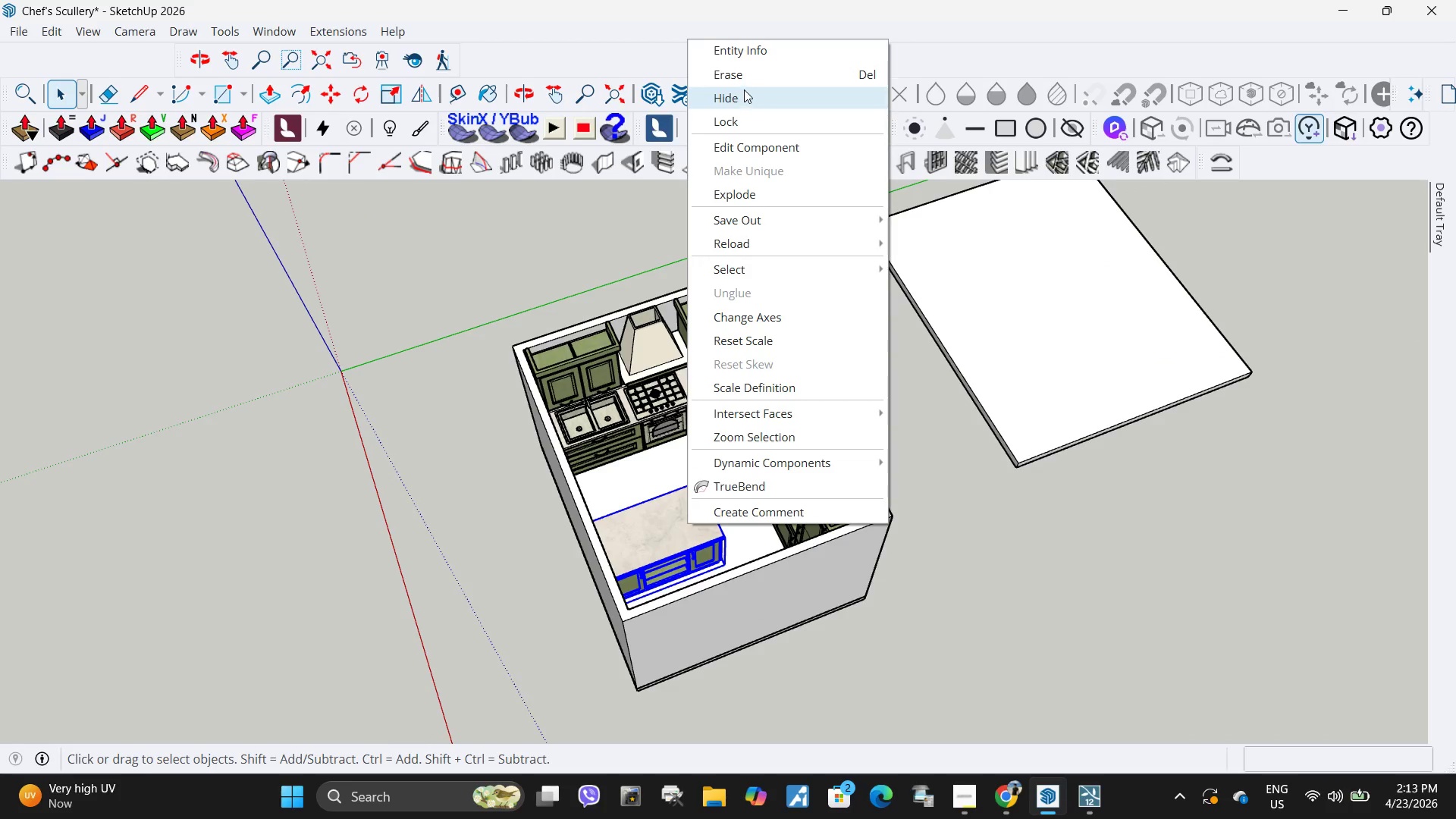 
left_click([755, 53])
 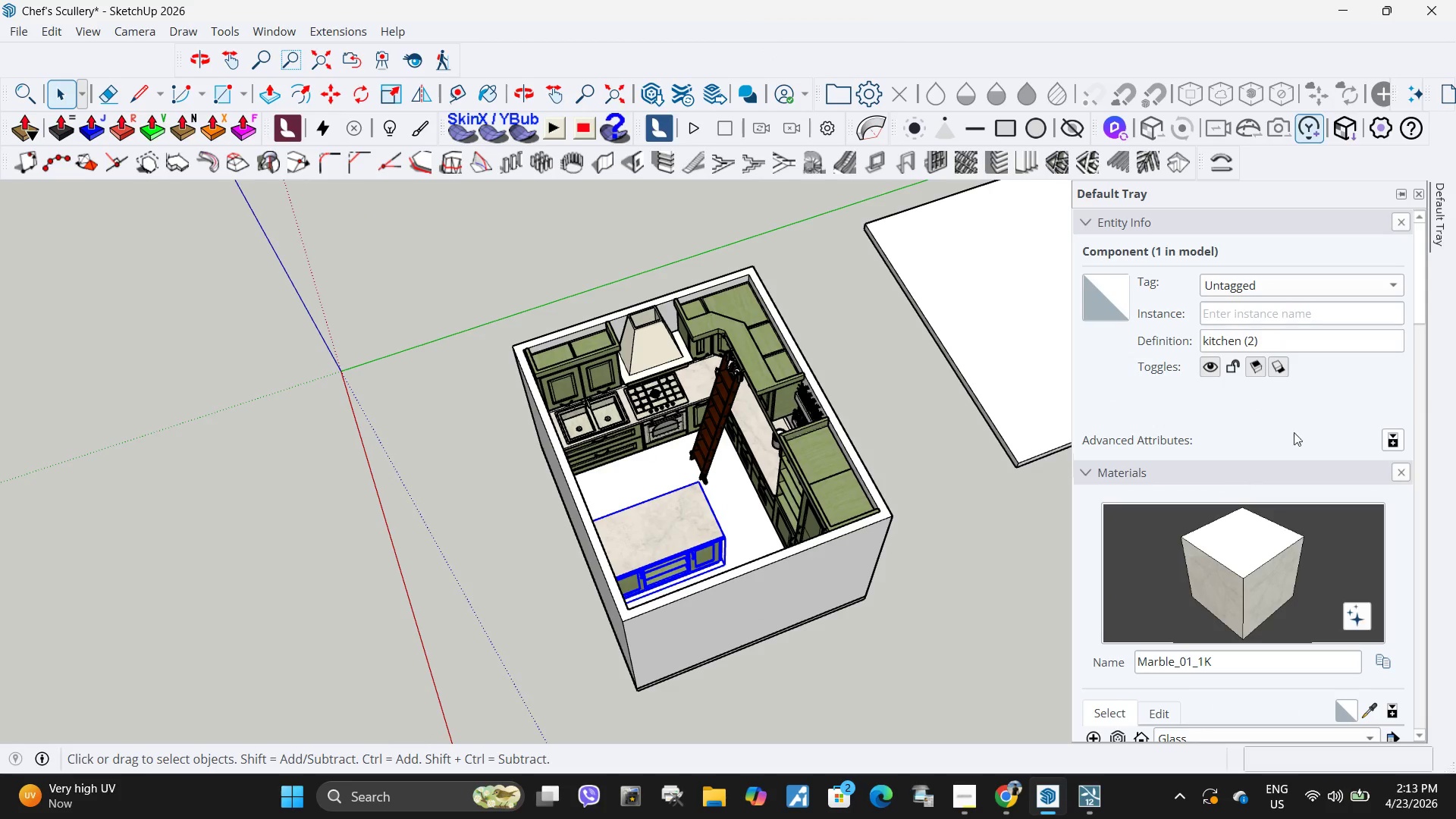 
left_click([1291, 283])
 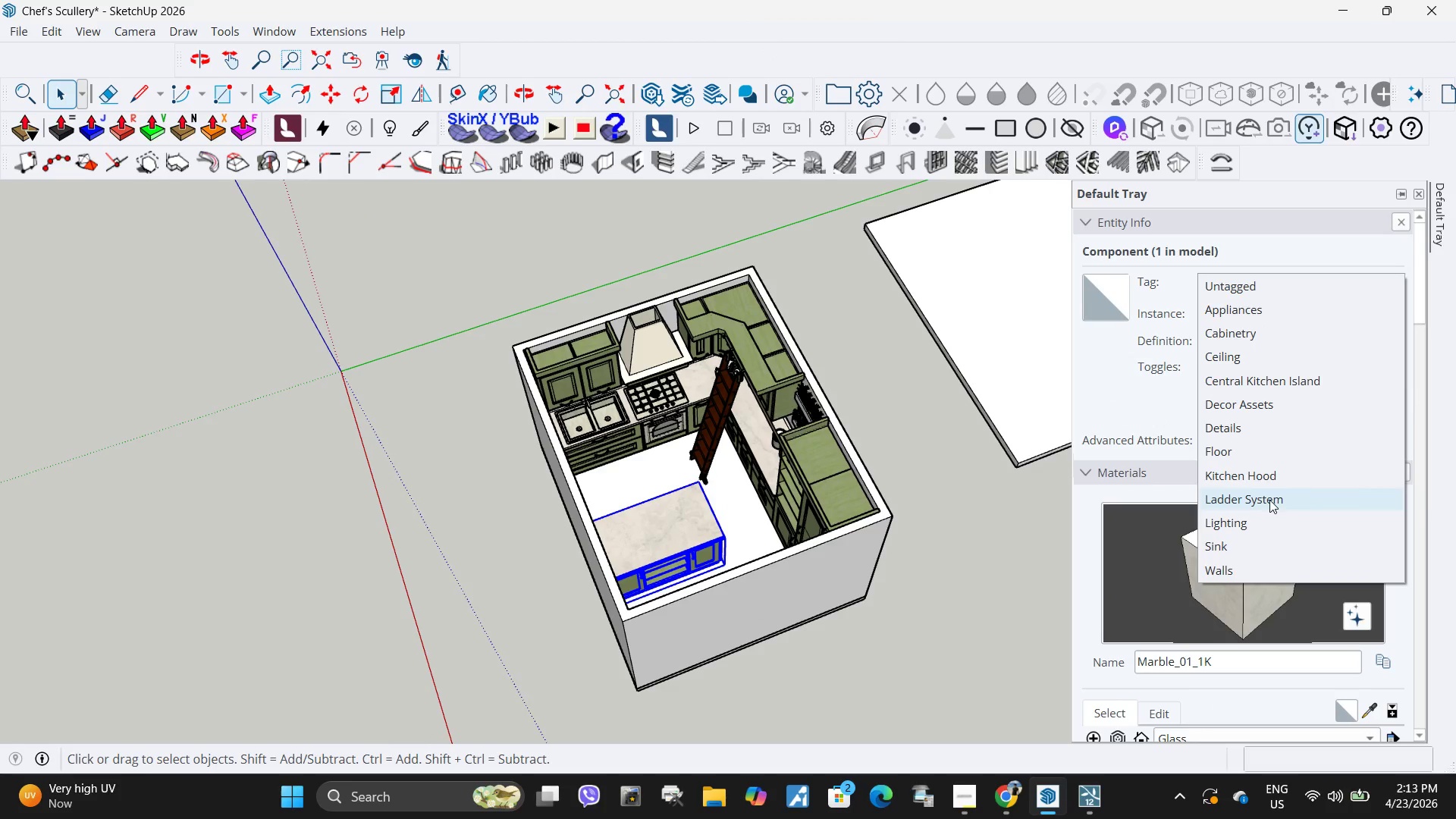 
left_click([1253, 378])
 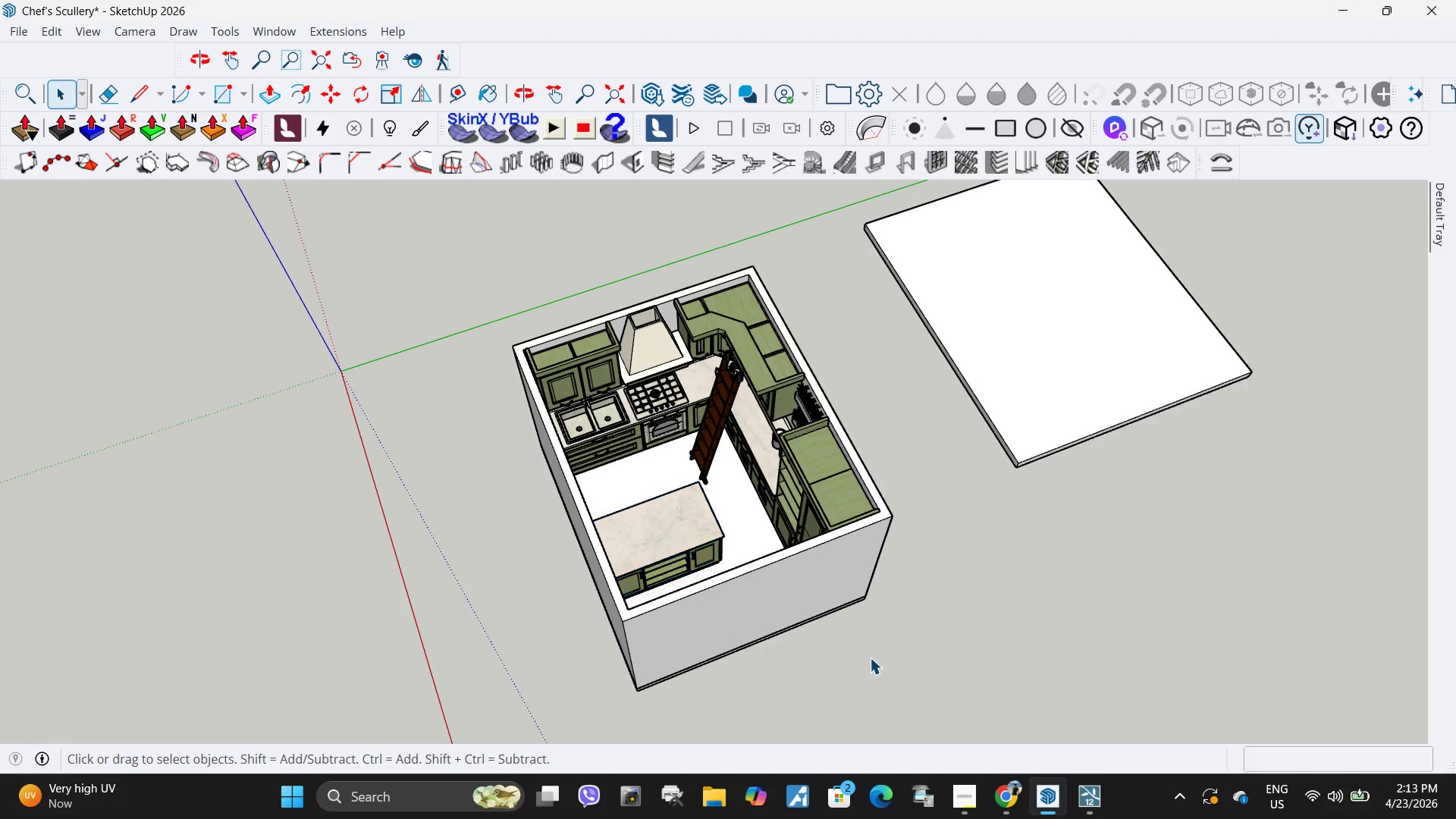 
double_click([969, 805])